 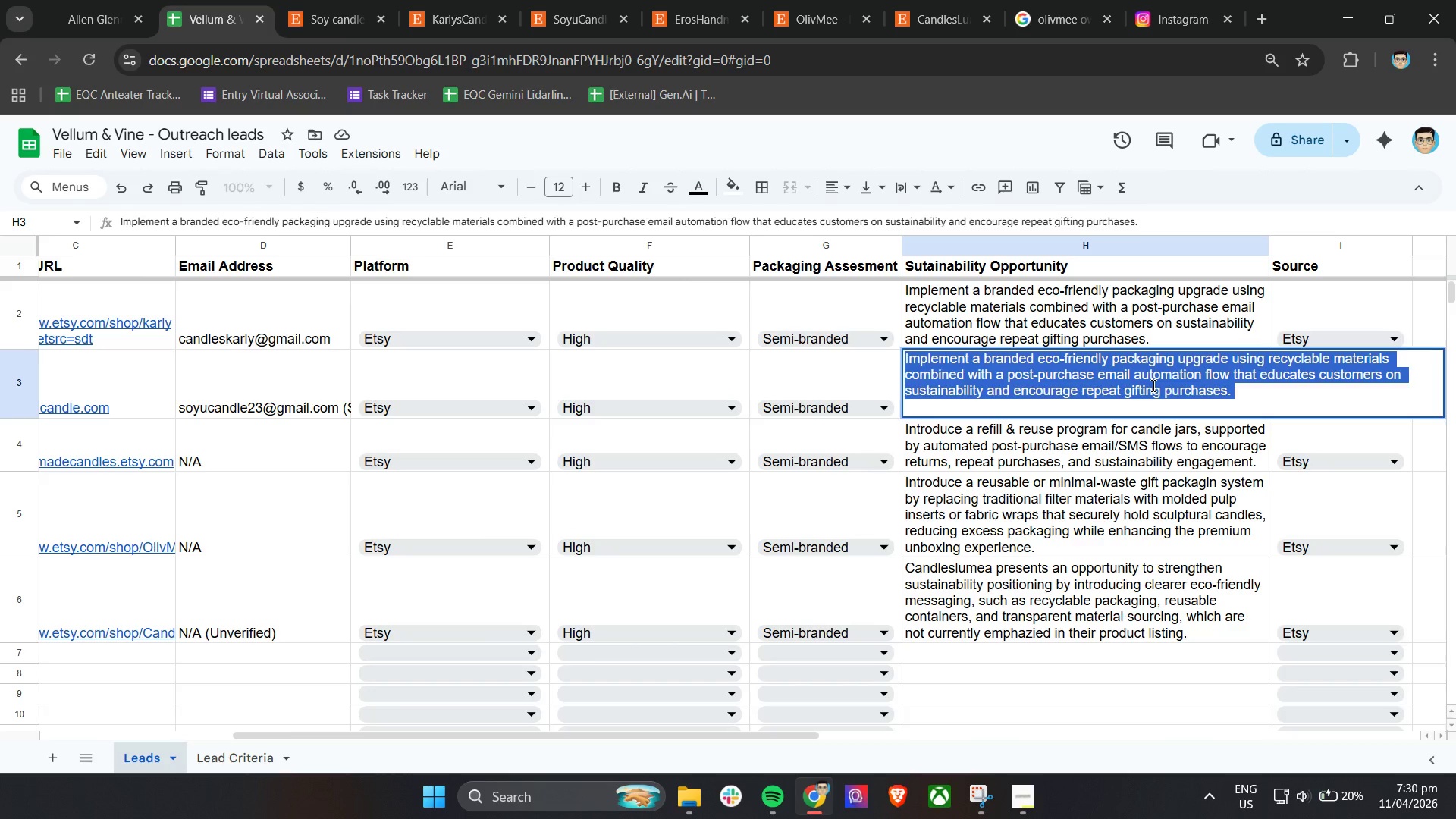 
hold_key(key=ShiftLeft, duration=0.92)
 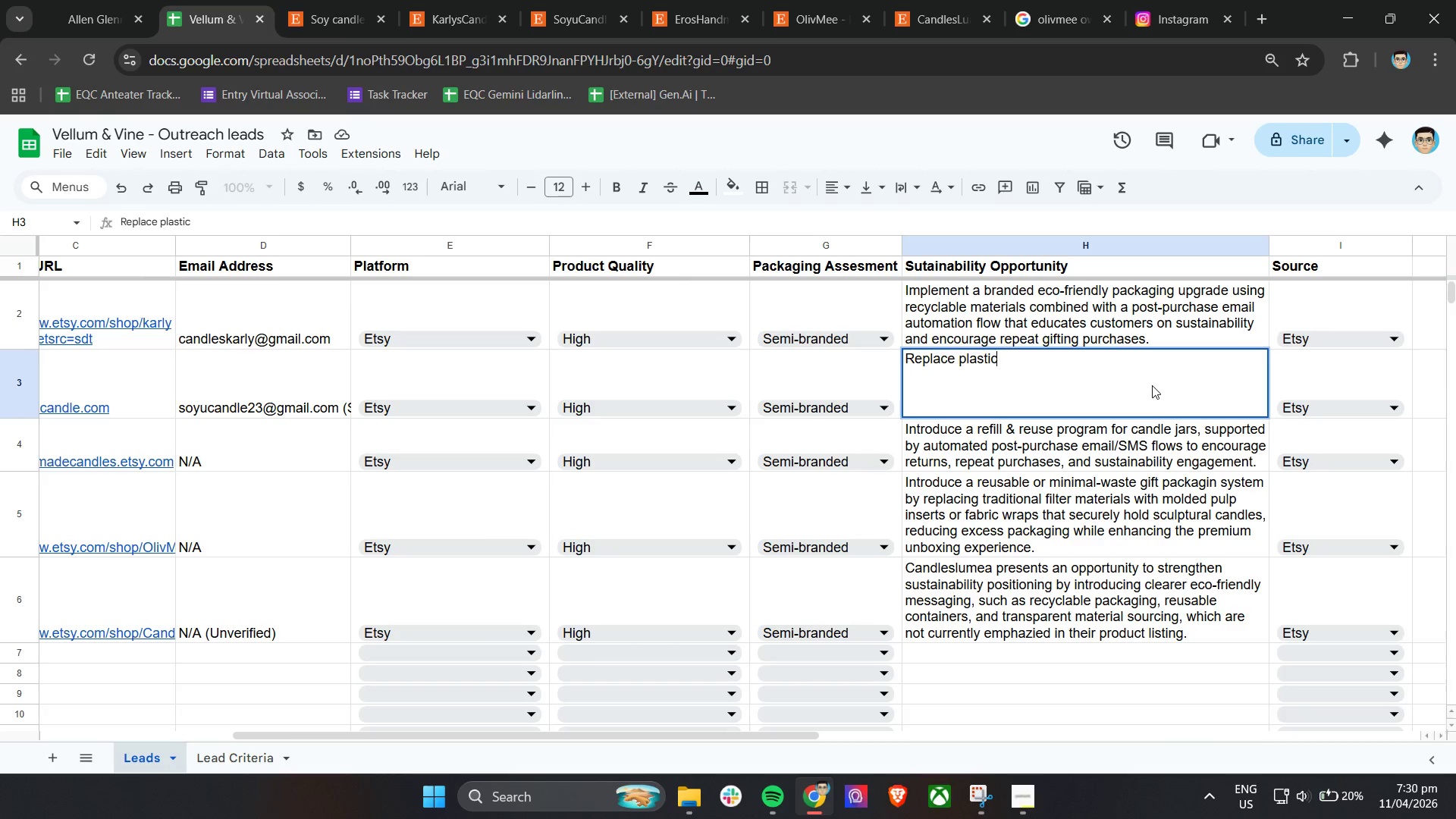 
wait(6.53)
 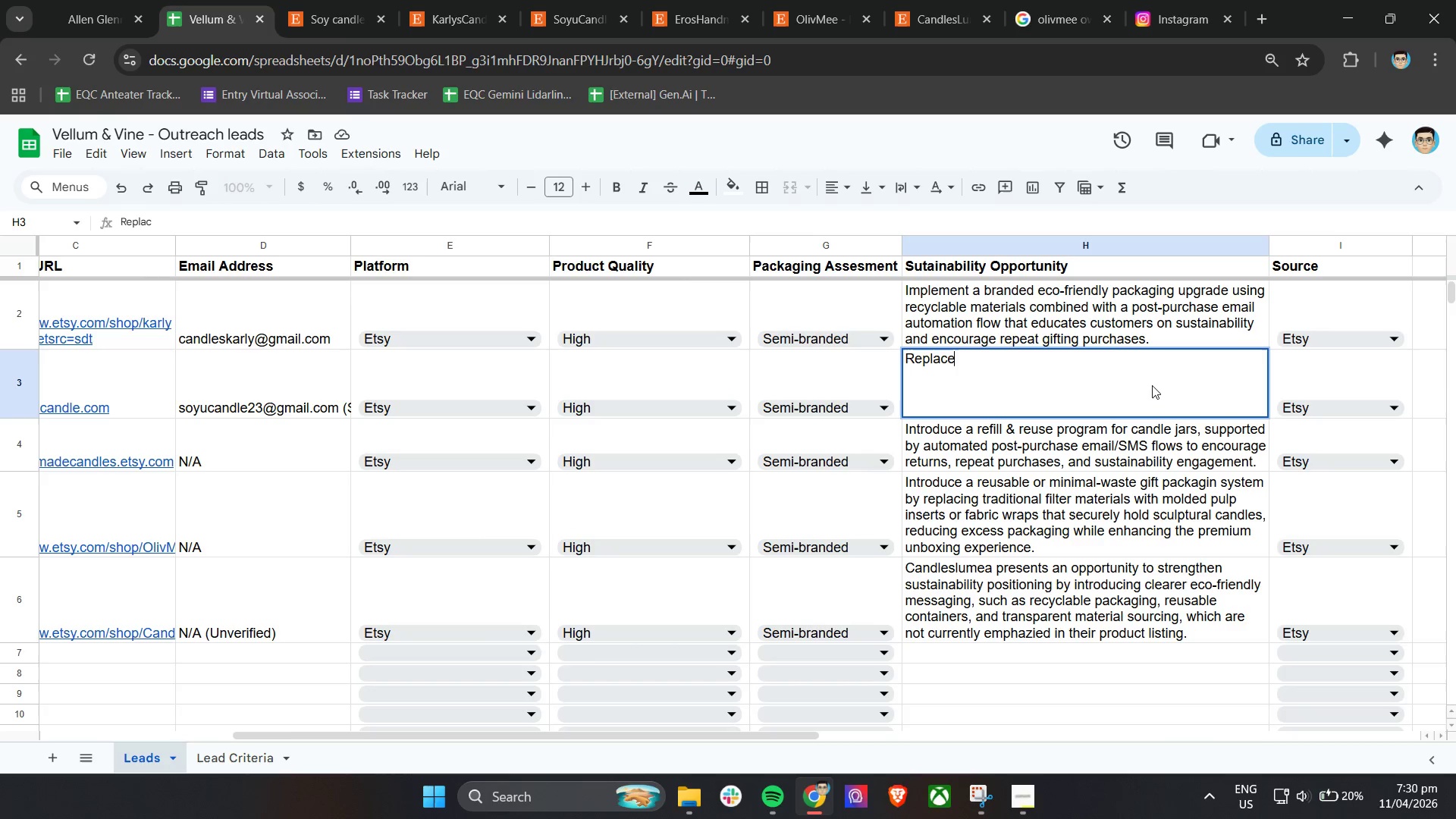 
left_click([446, 0])
 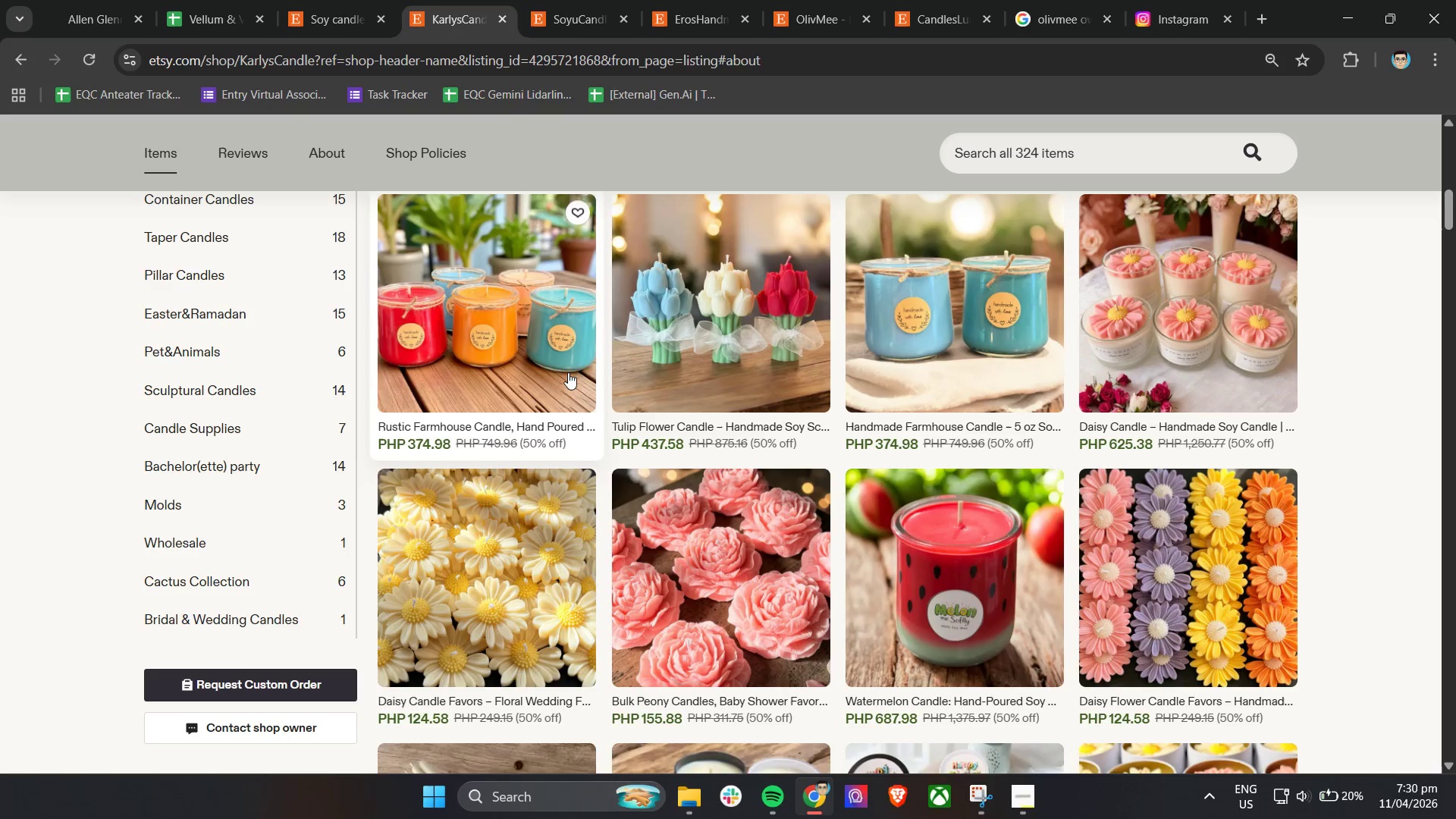 
scroll: coordinate [575, 375], scroll_direction: up, amount: 6.0
 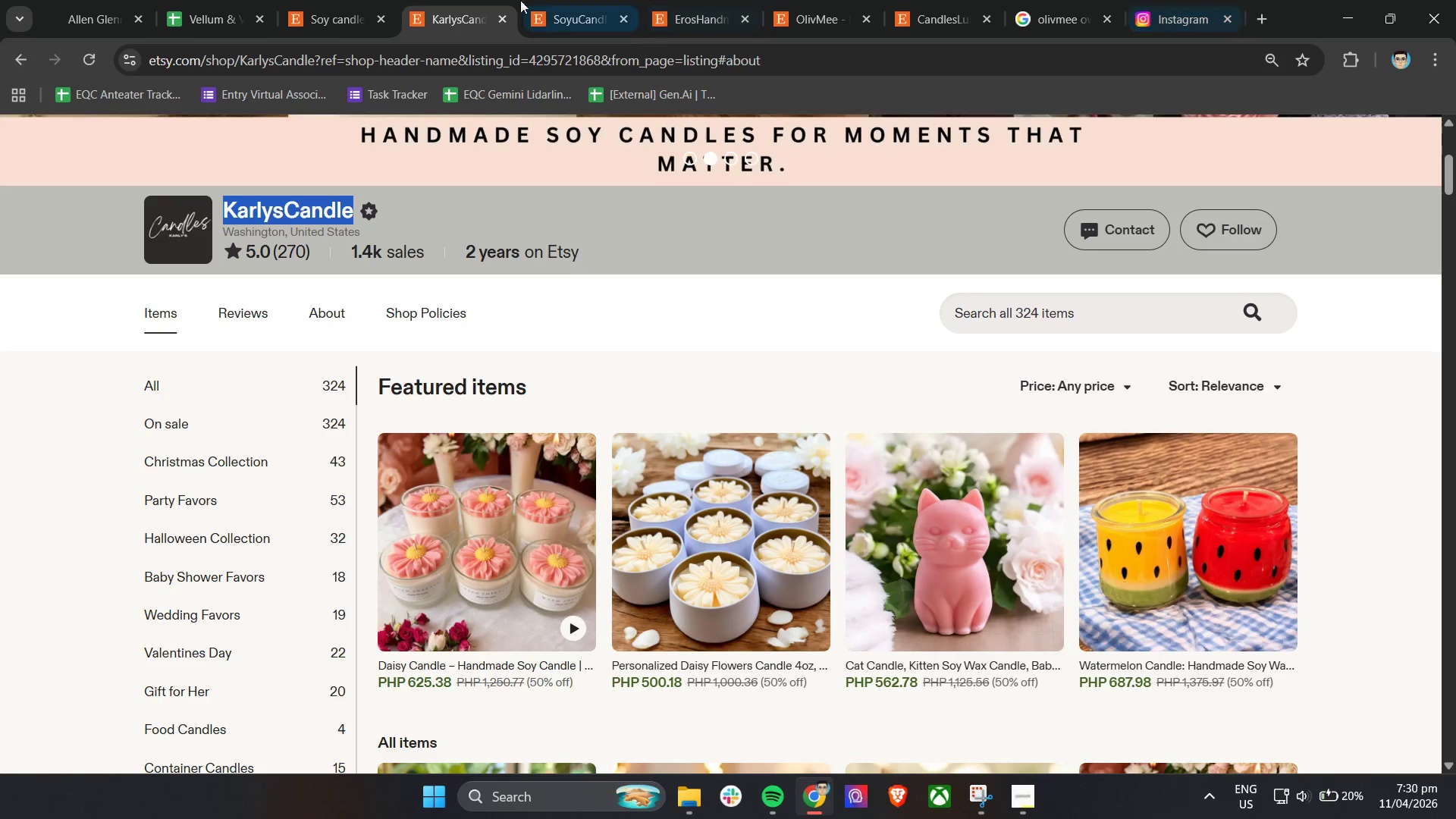 
left_click([215, 0])
 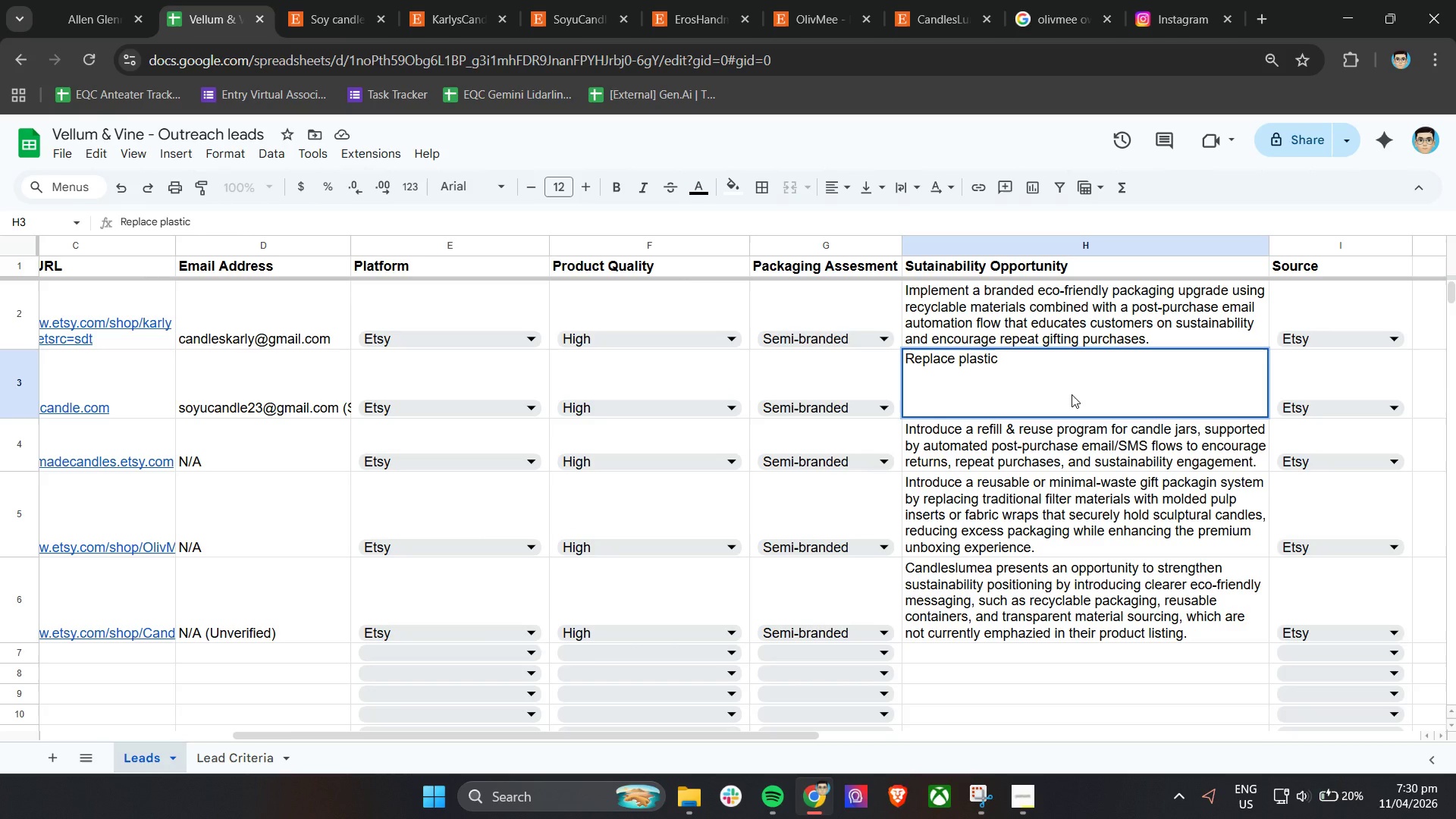 
type(-based protective packaging with recyclable or compostable alternatives and introduce a sustani)
key(Backspace)
key(Backspace)
type(inability-focue)
key(Backspace)
type(sed unboxing )
 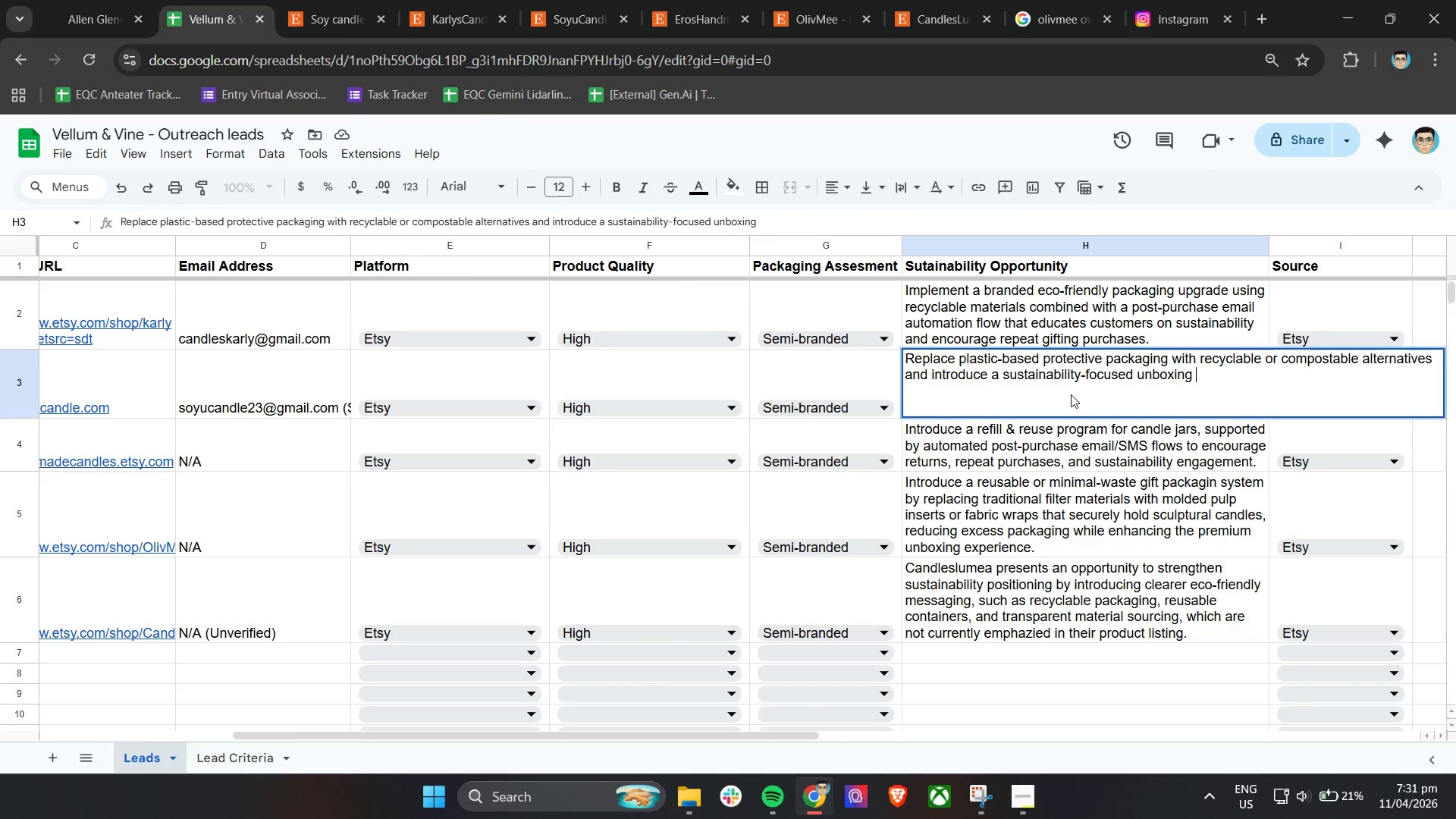 
type(experine)
key(Backspace)
key(Backspace)
type(ence, reinforced by autoam)
key(Backspace)
key(Backspace)
type(mated email flows highlighting ecor)
key(Backspace)
type(-friendly para)
key(Backspace)
key(Backspace)
type(ra)
key(Backspace)
key(Backspace)
key(Backspace)
type(ractices to strengthen brand positioning and incease customer retention.)
 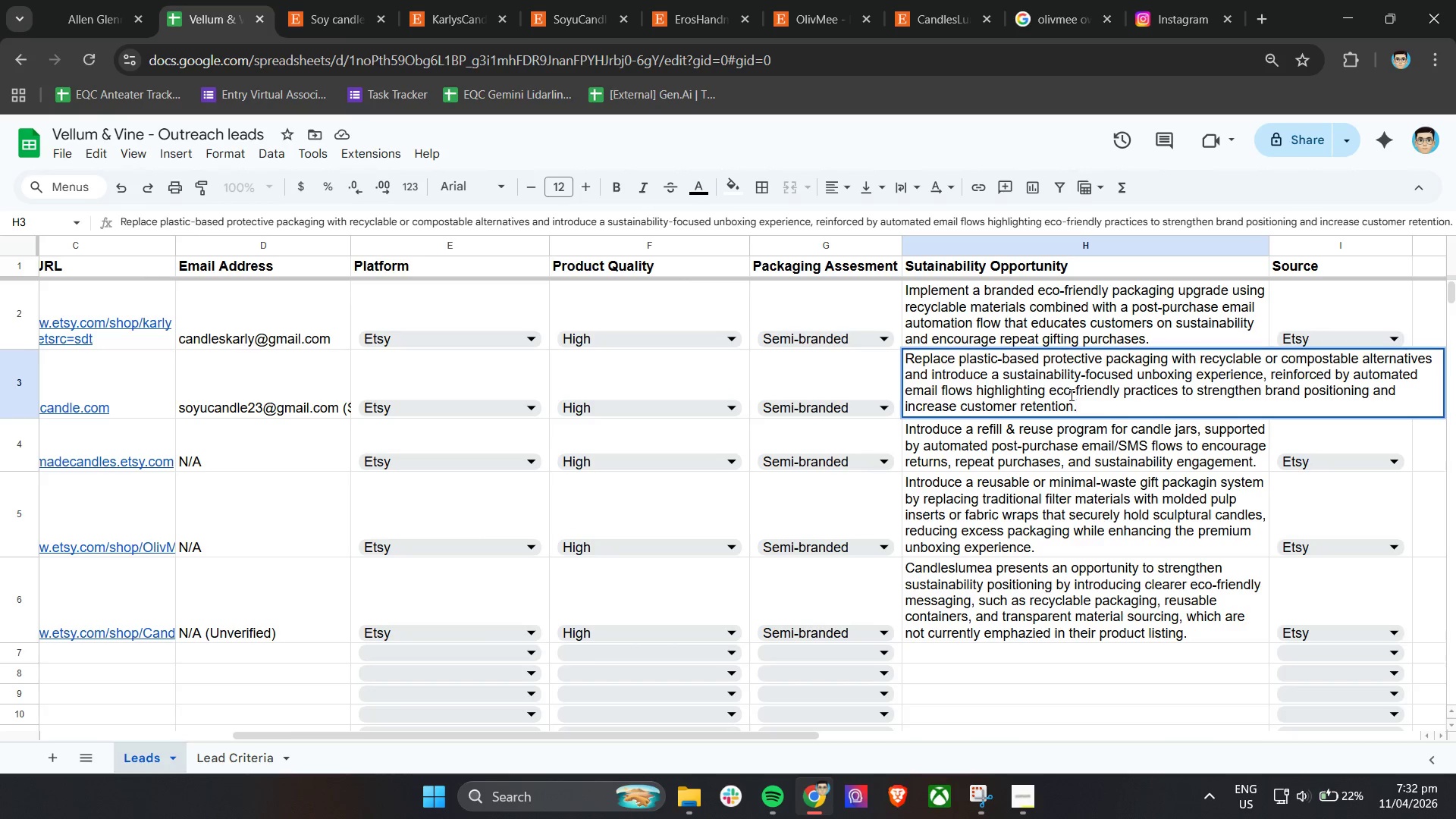 
double_click([1055, 447])
 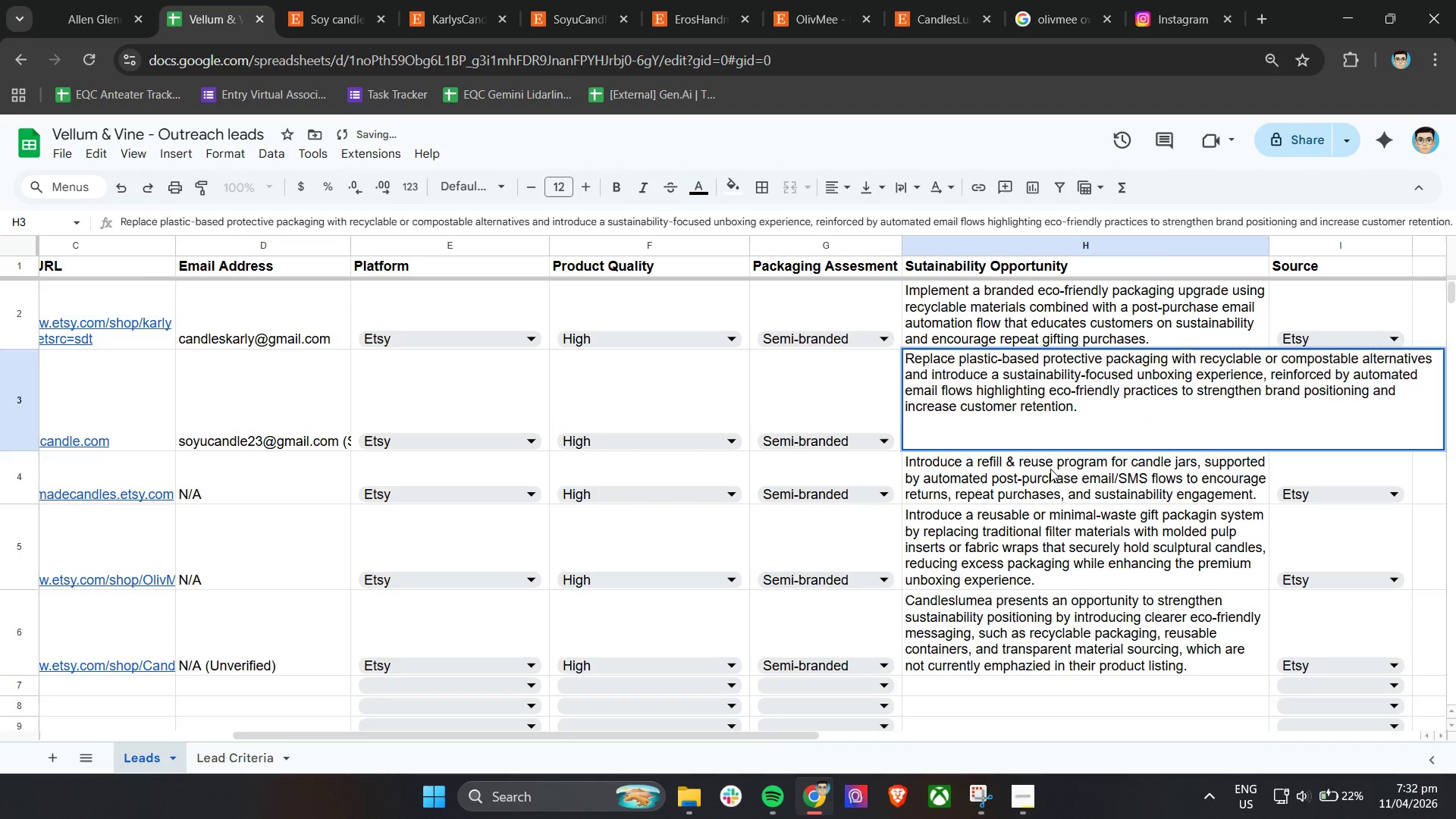 
double_click([1050, 469])
 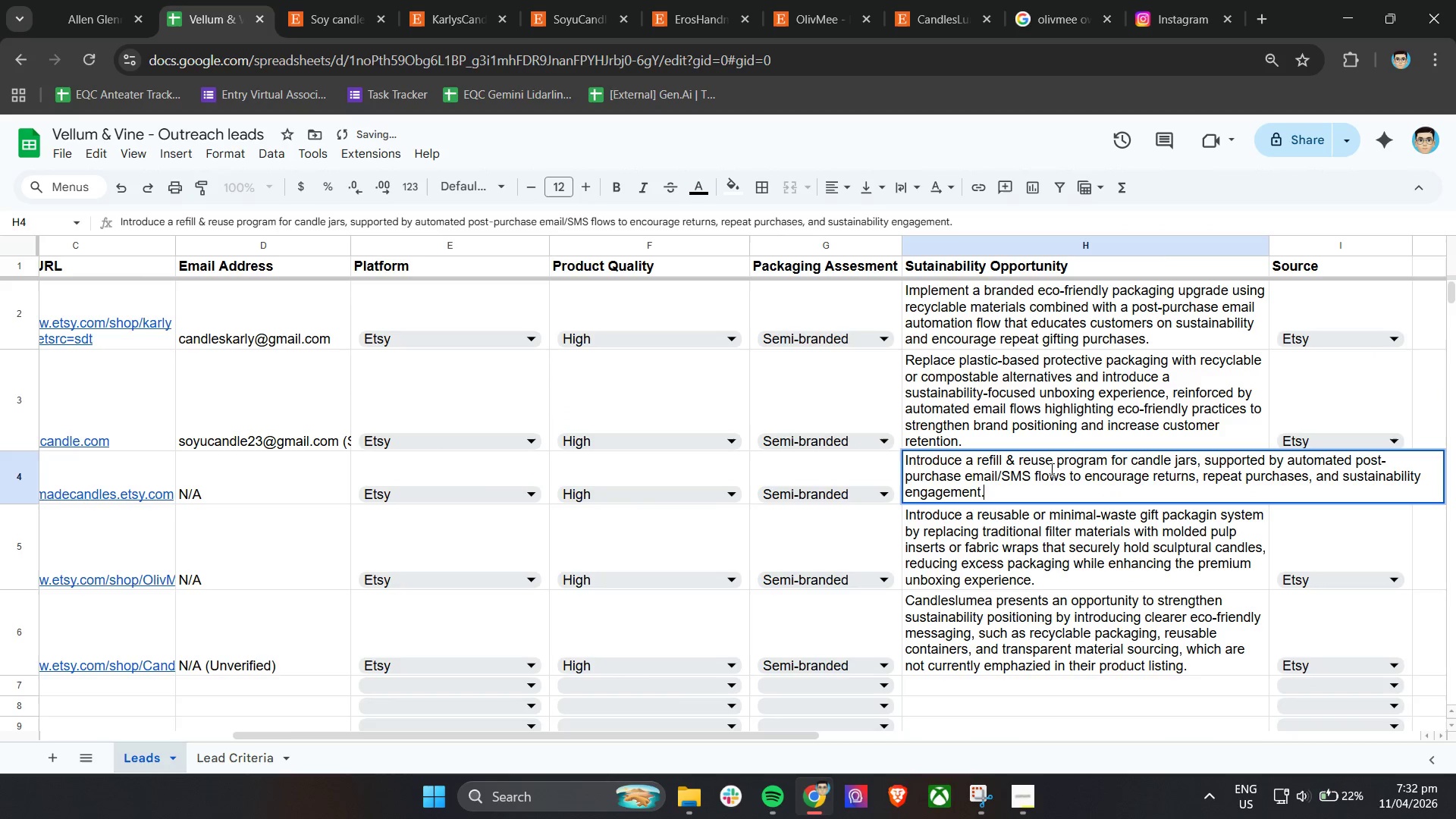 
key(Control+A)
 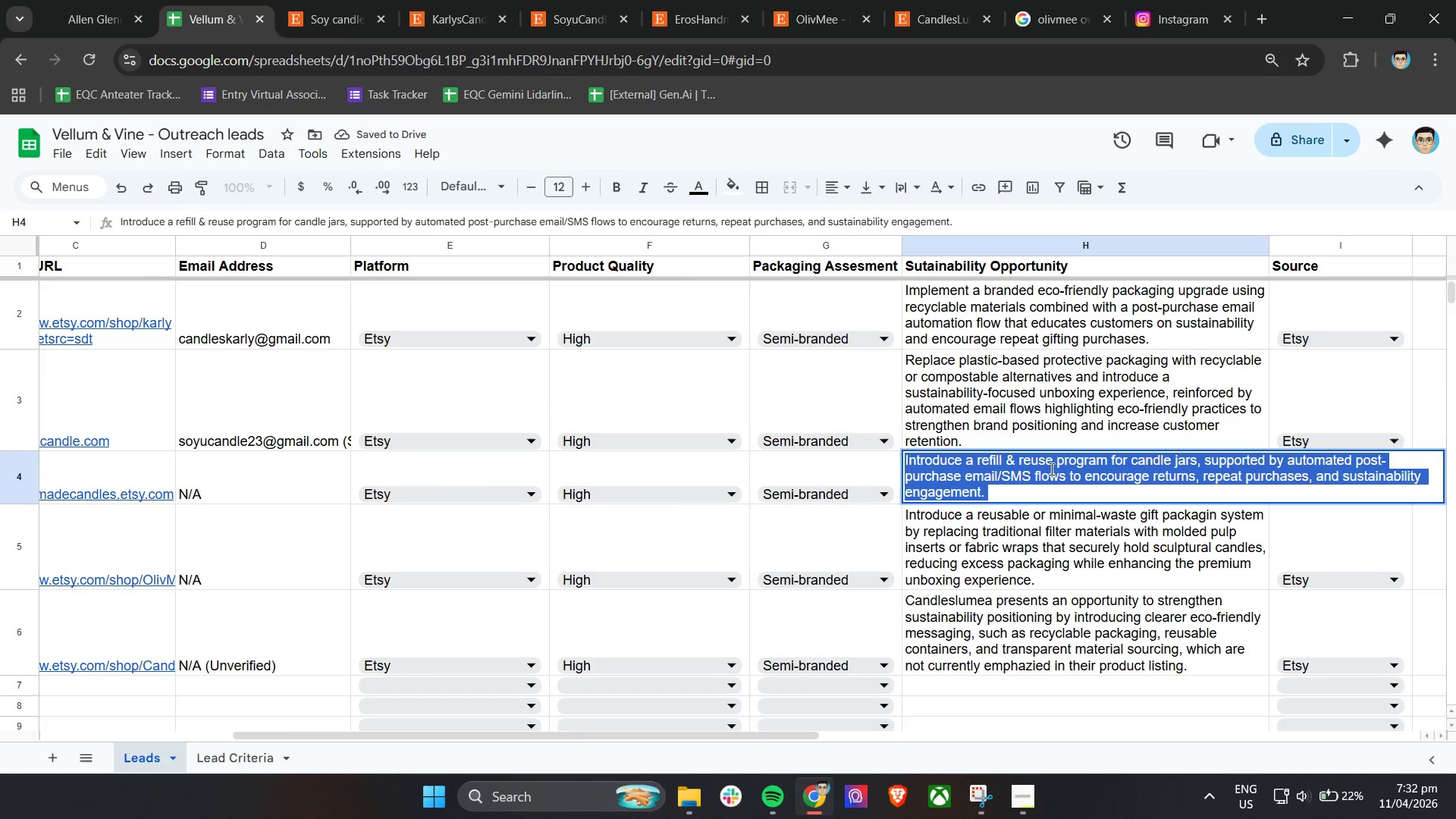 
key(Backspace)
 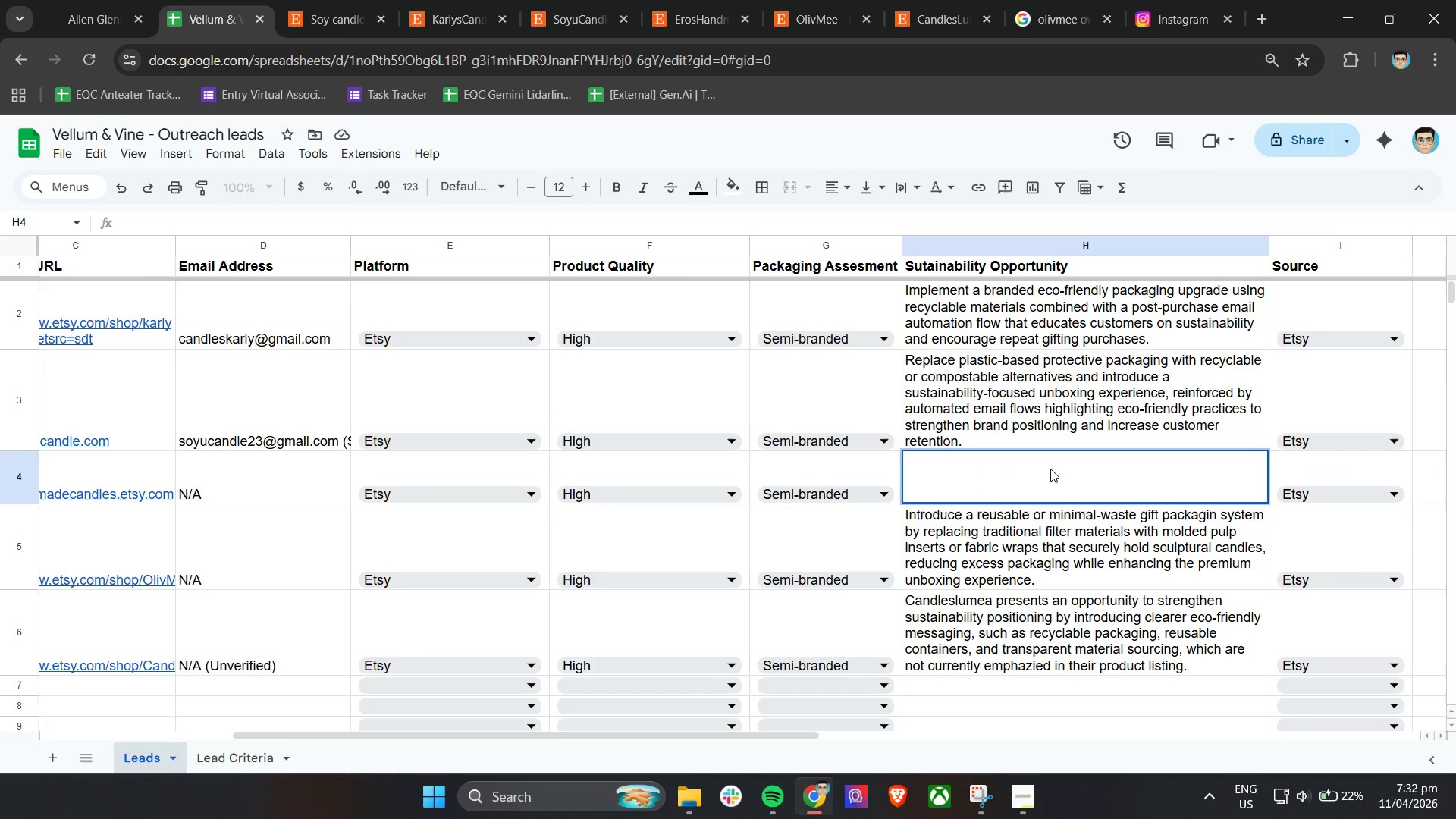 
hold_key(key=ShiftLeft, duration=1.52)
 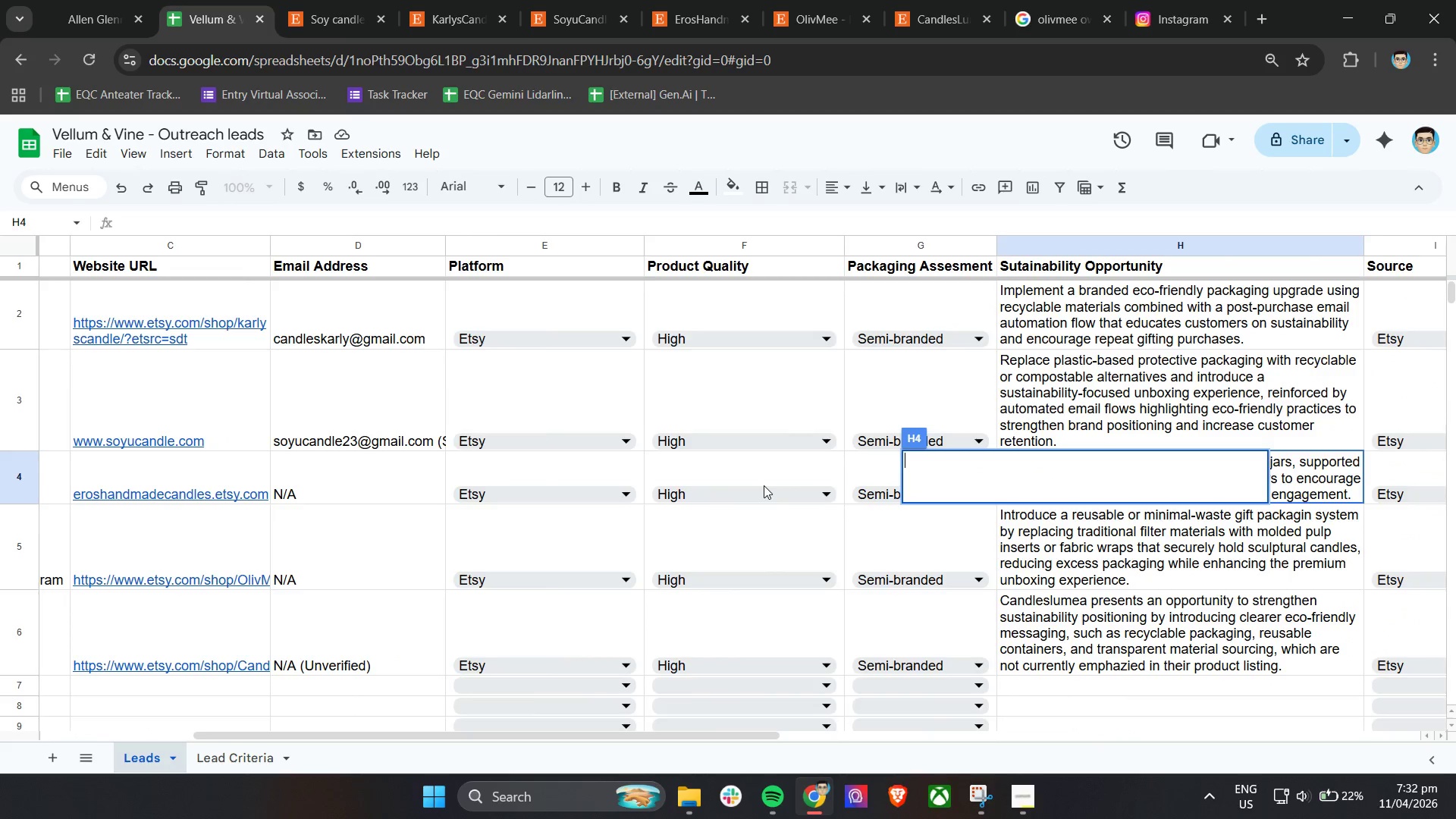 
hold_key(key=ShiftLeft, duration=0.78)
 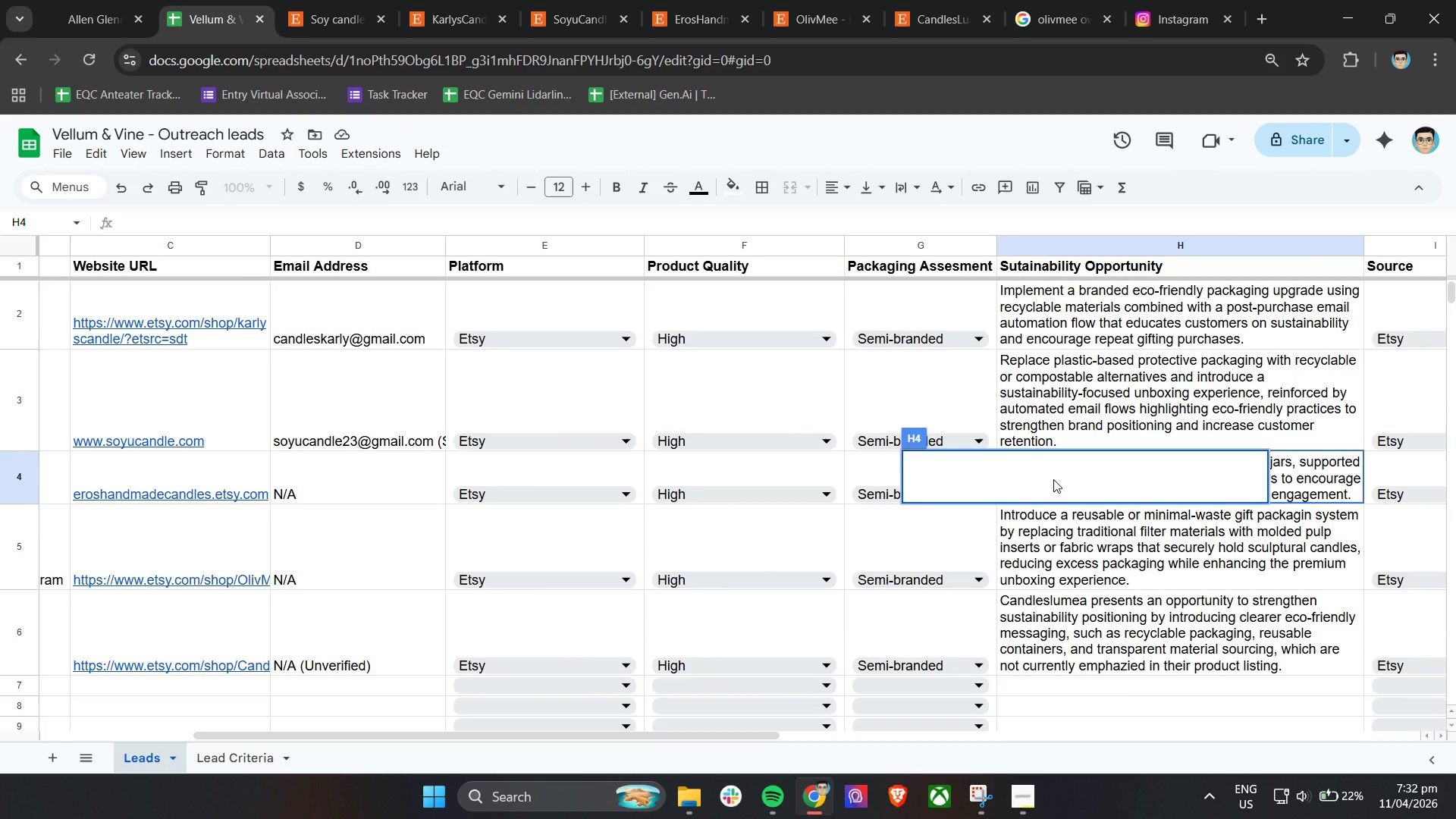 
scroll: coordinate [764, 485], scroll_direction: up, amount: 4.0
 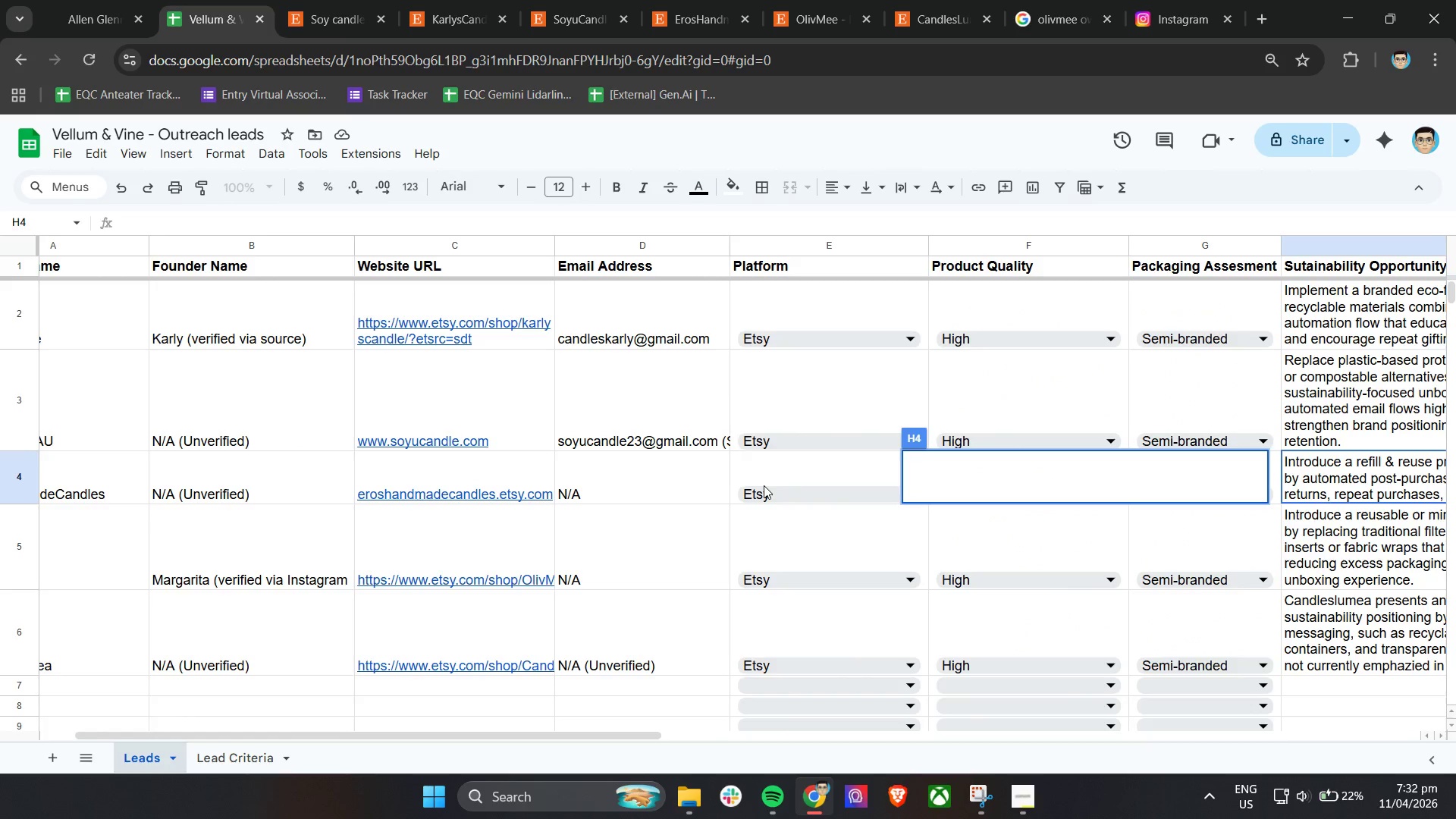 
scroll: coordinate [764, 485], scroll_direction: down, amount: 3.0
 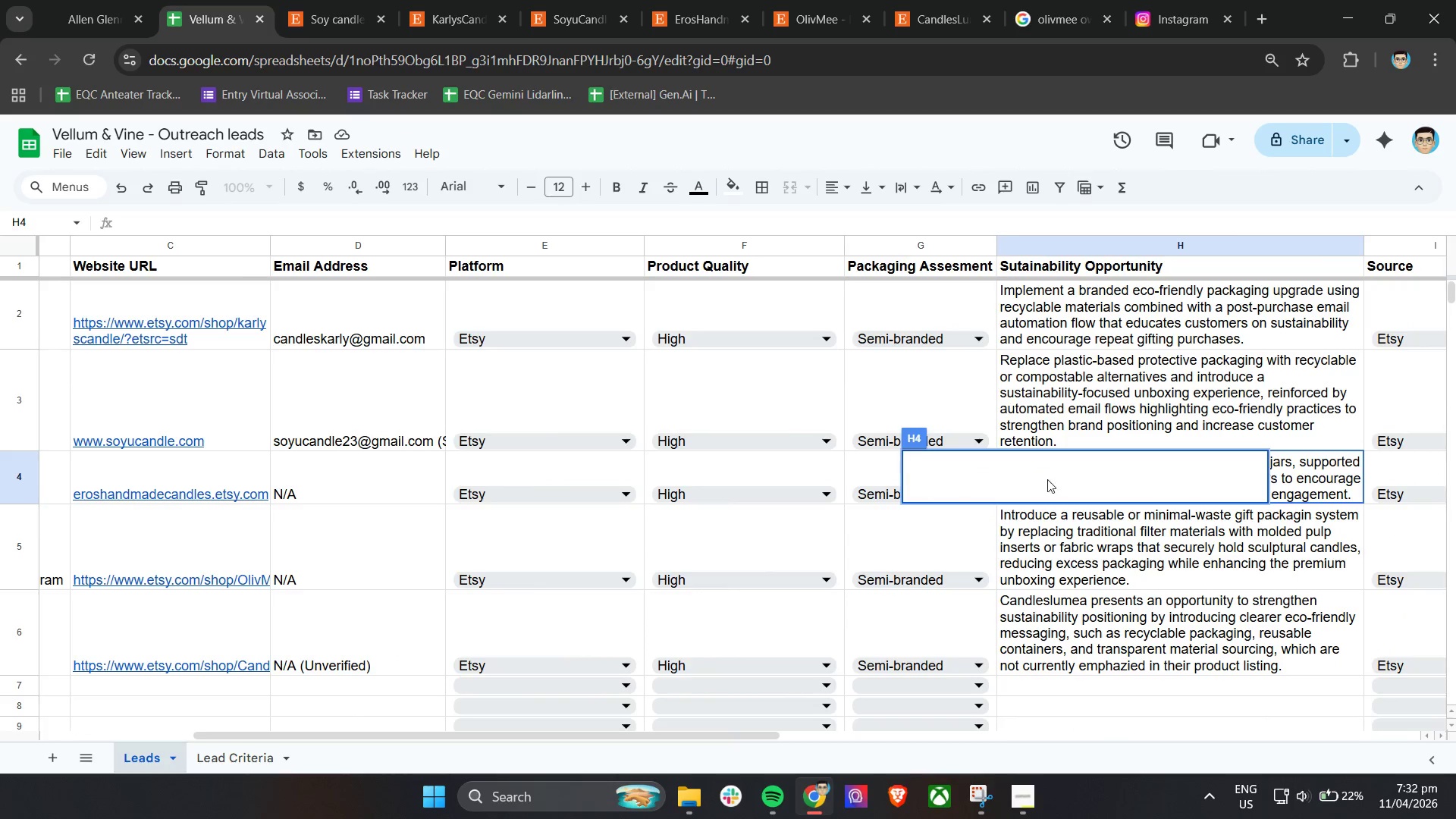 
left_click([1053, 479])
 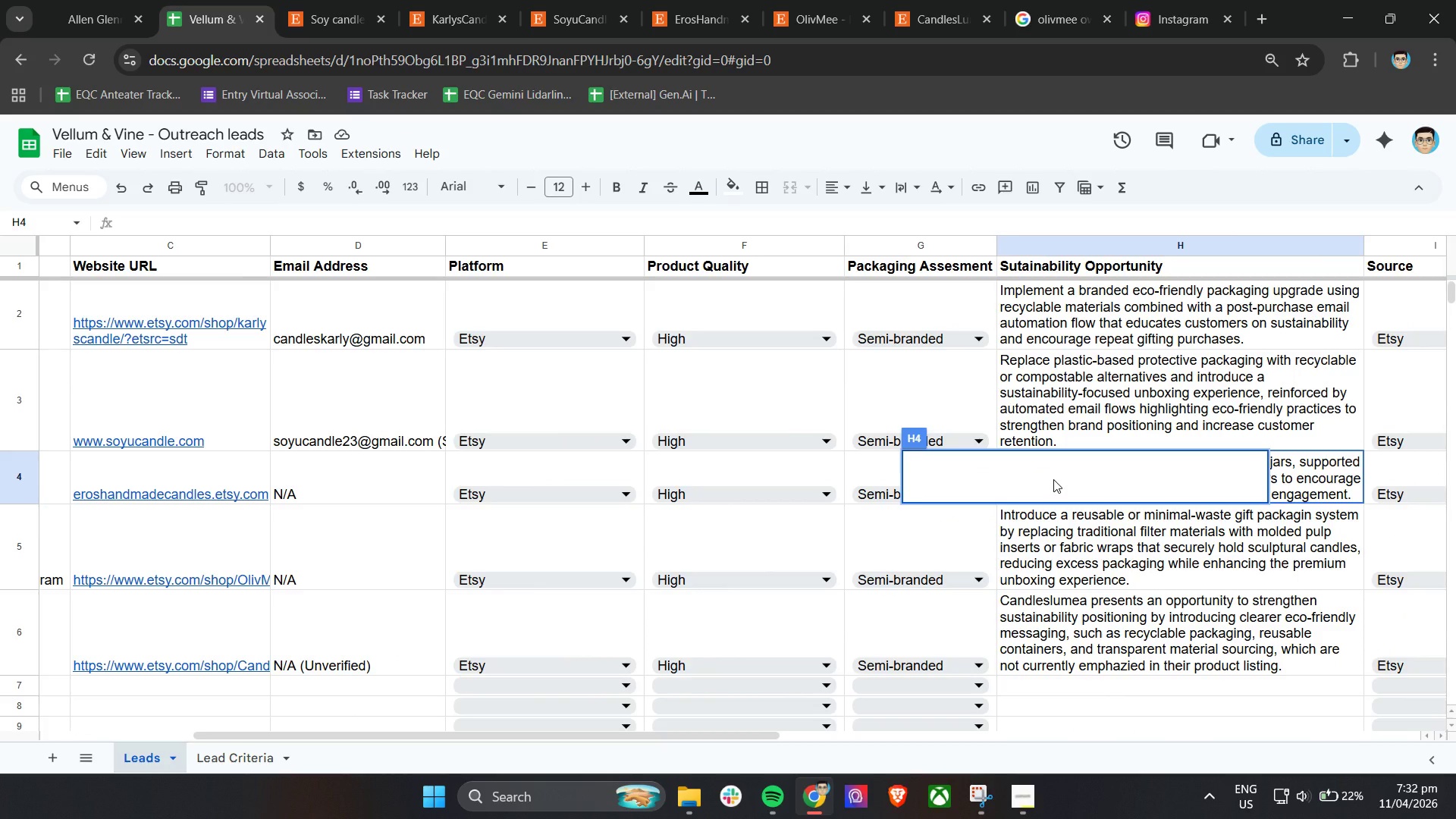 
key(Shift+L)
 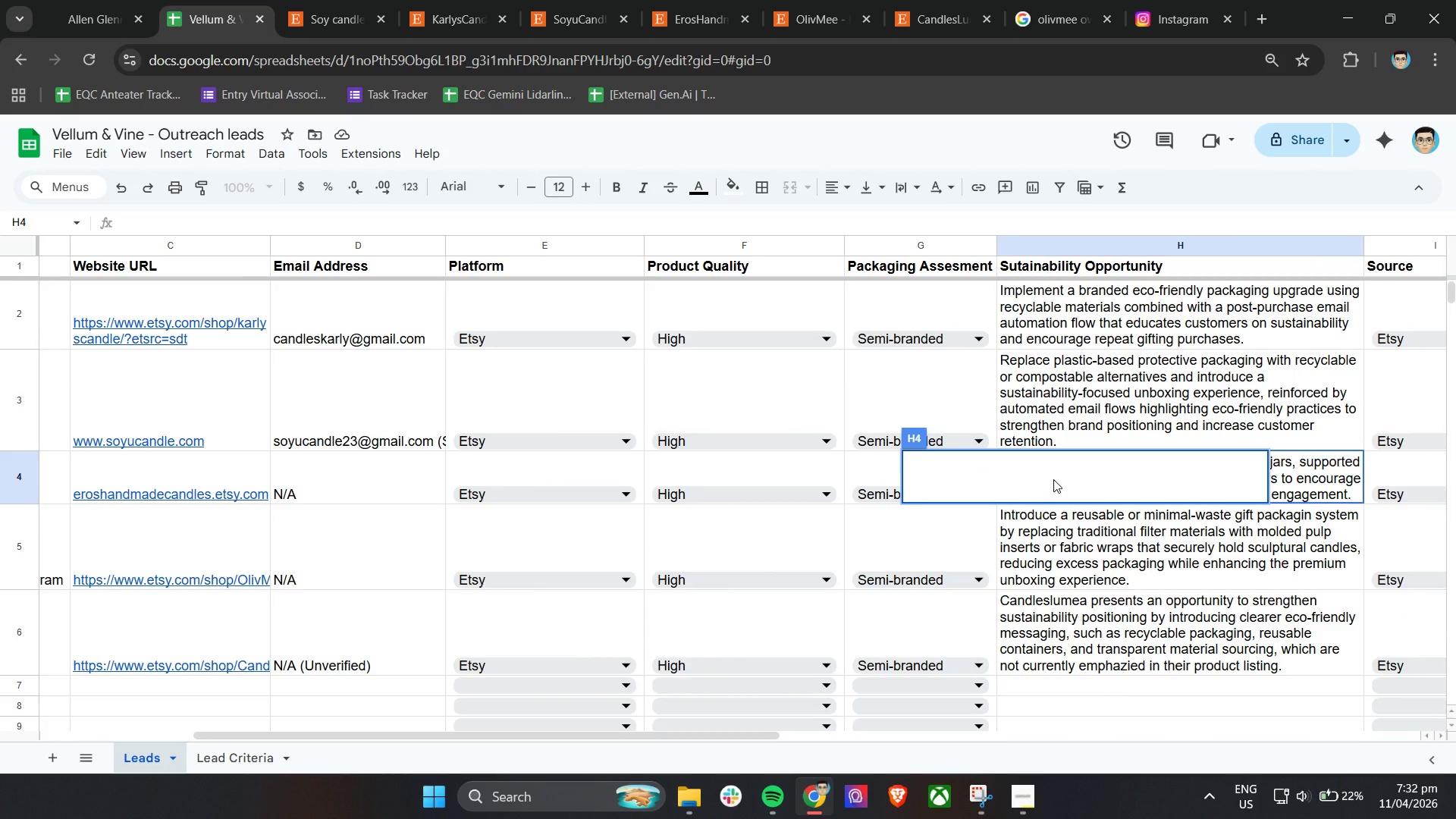 
key(Shift+ShiftLeft)
 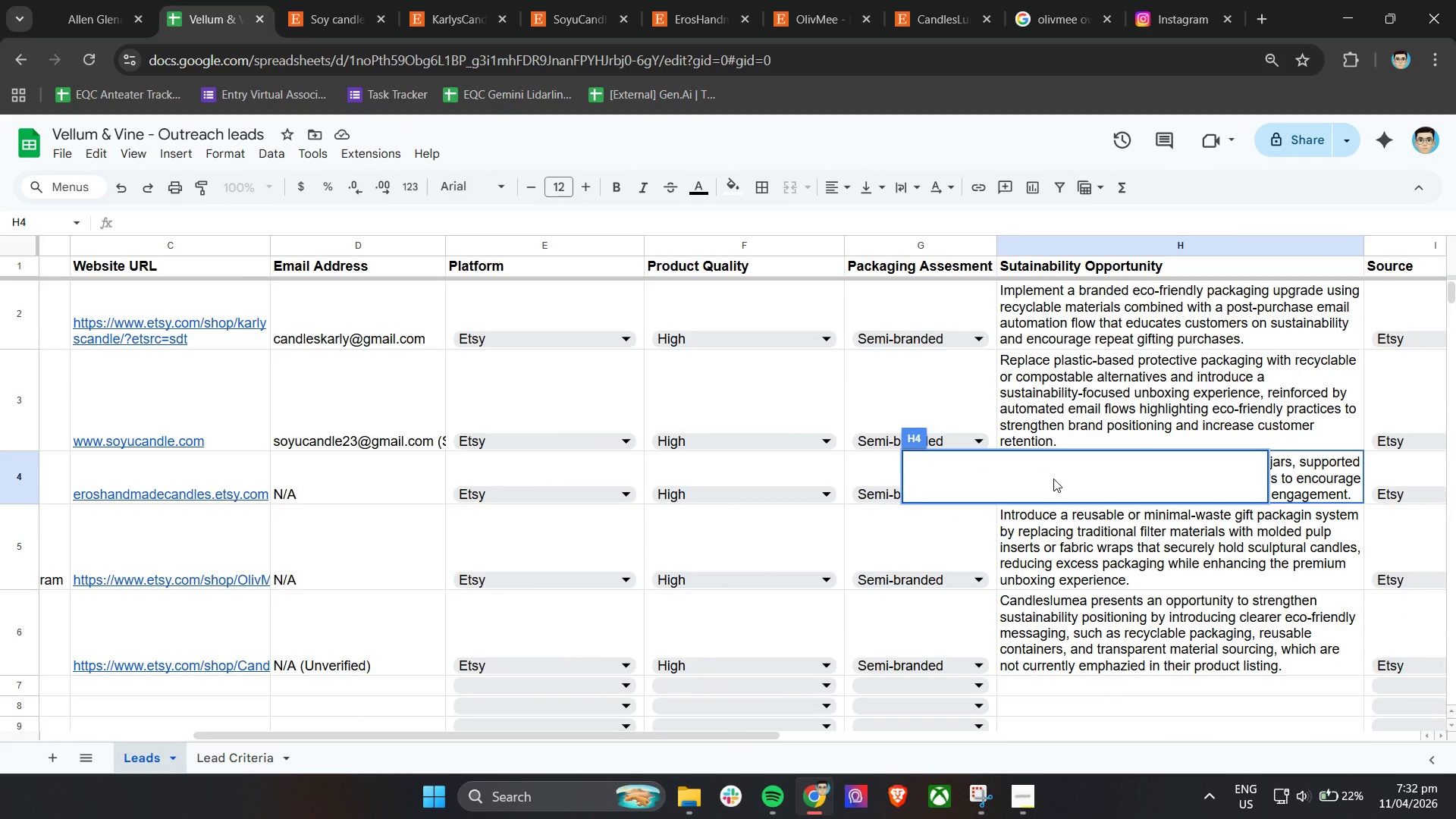 
scroll: coordinate [1053, 479], scroll_direction: down, amount: 4.0
 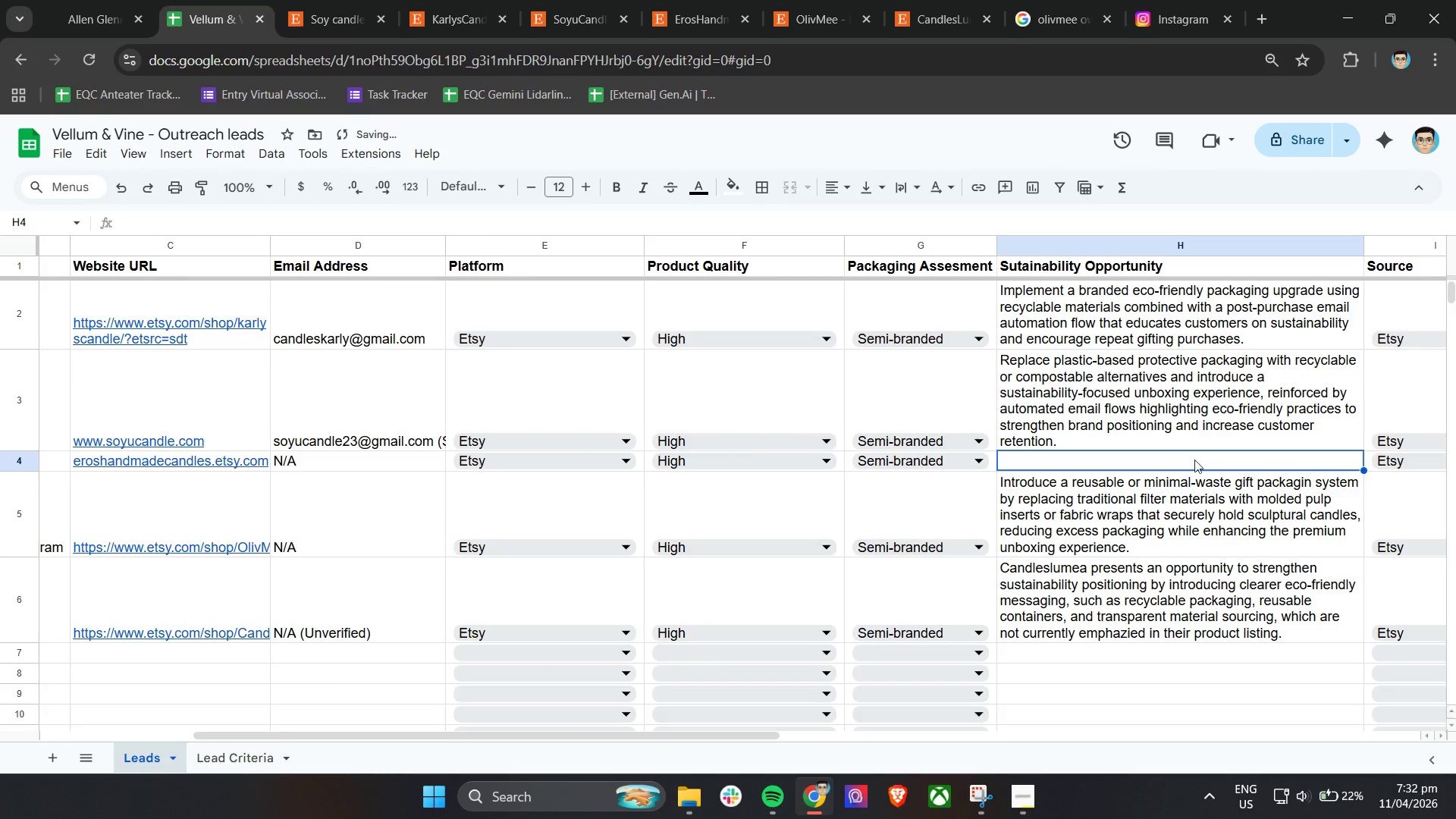 
double_click([1185, 458])
 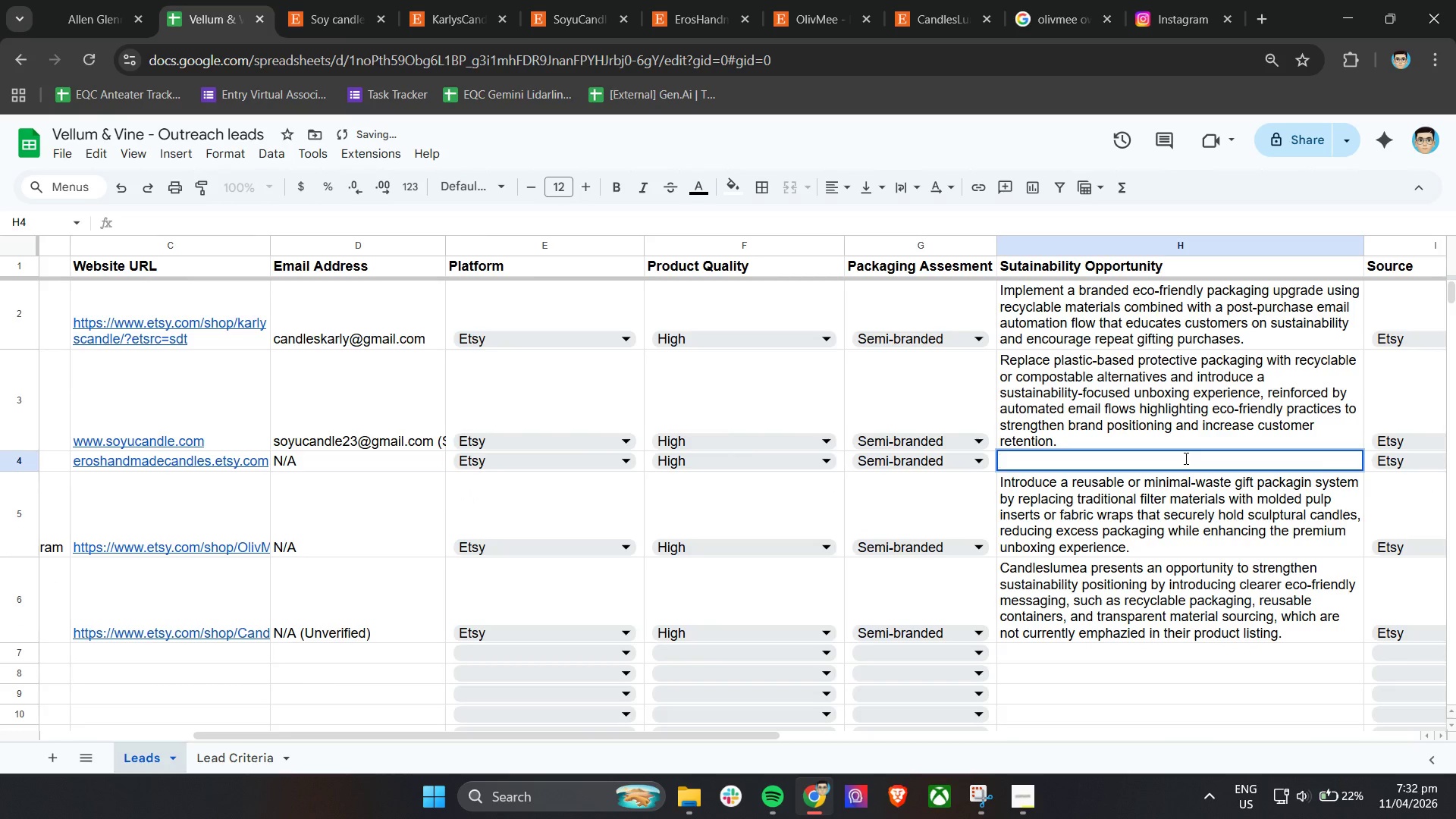 
type(Launch a candle jar refill and reuse program supported by autoam)
key(Backspace)
key(Backspace)
type(mated post-purs)
key(Backspace)
type(chase email and  )
key(Backspace)
type(SMS reminders, encor)
key(Backspace)
type(uraging to return r)
key(Backspace)
type(or reuse containers, increasing repeas)
key(Backspace)
type(t pru)
key(Backspace)
key(Backspace)
type(r)
key(Backspace)
type(urchases while reducing paca)
key(Backspace)
type(kaging waste.)
 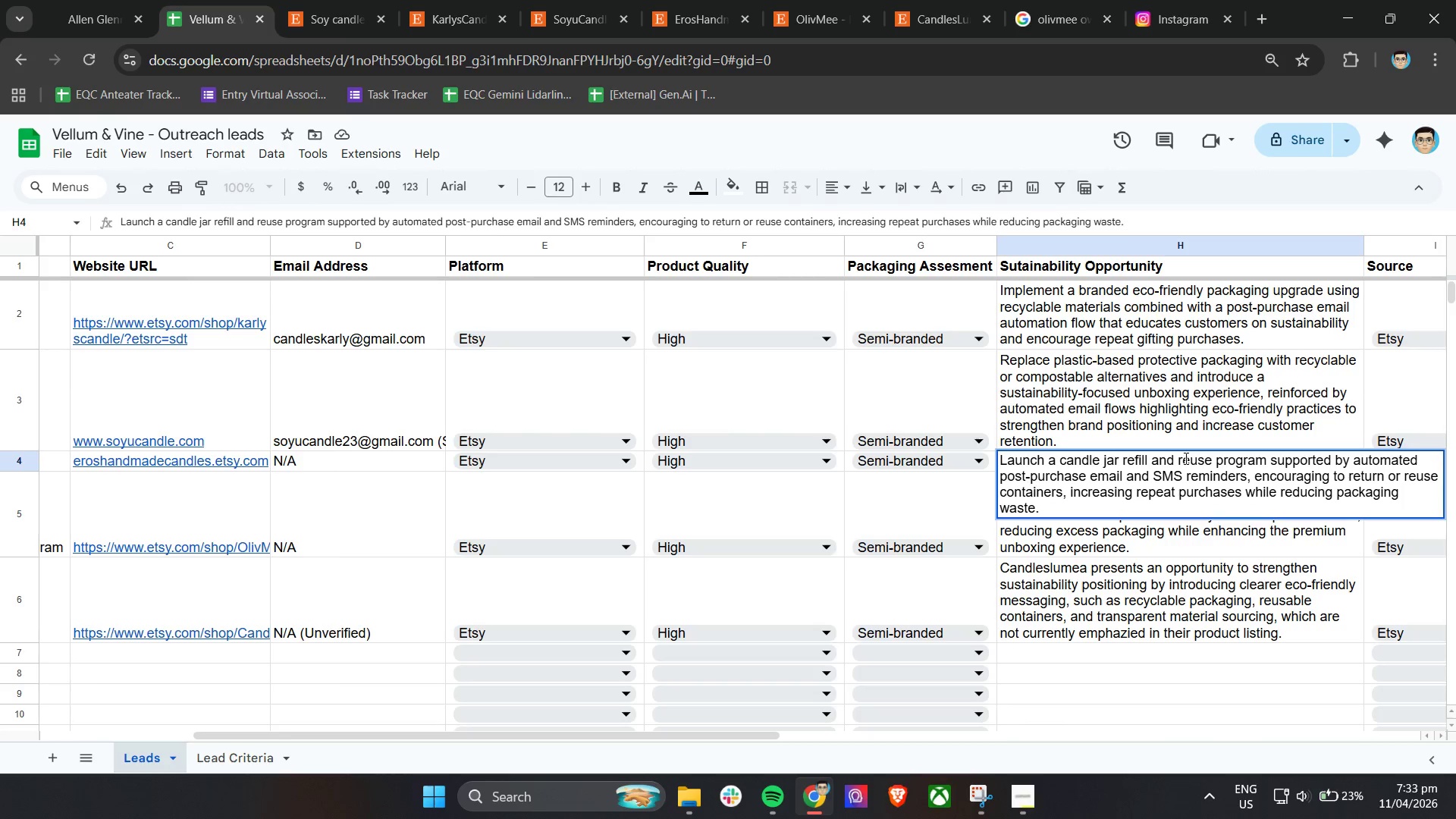 